 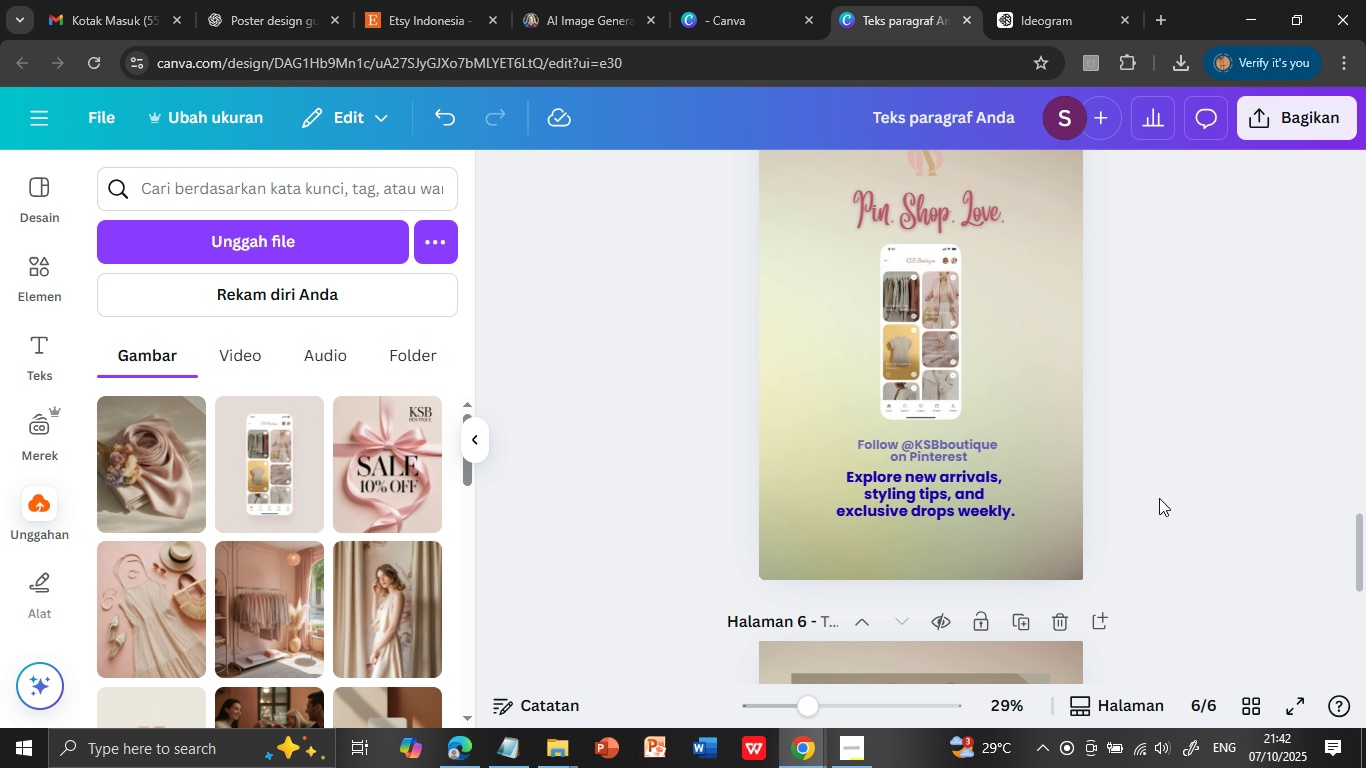 
scroll: coordinate [1159, 498], scroll_direction: up, amount: 9.0
 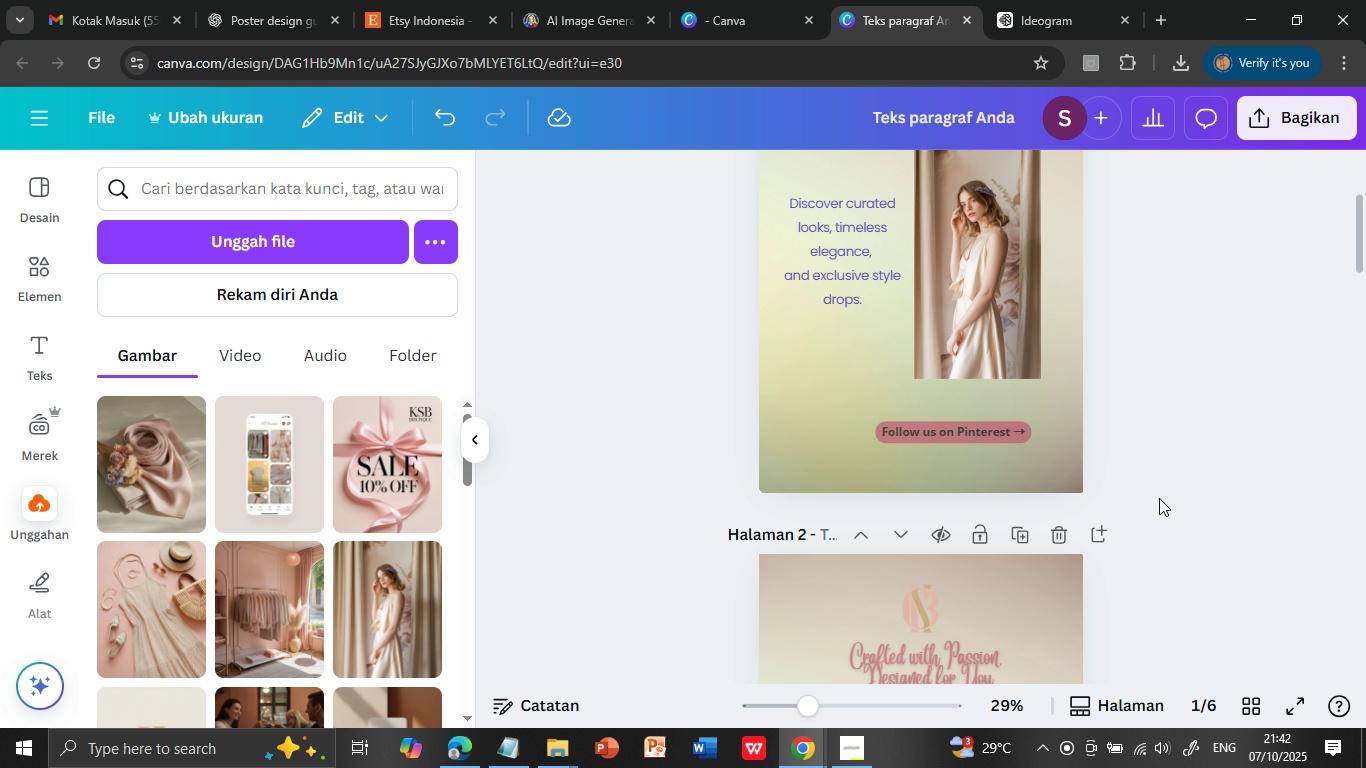 
scroll: coordinate [1159, 498], scroll_direction: down, amount: 2.0
 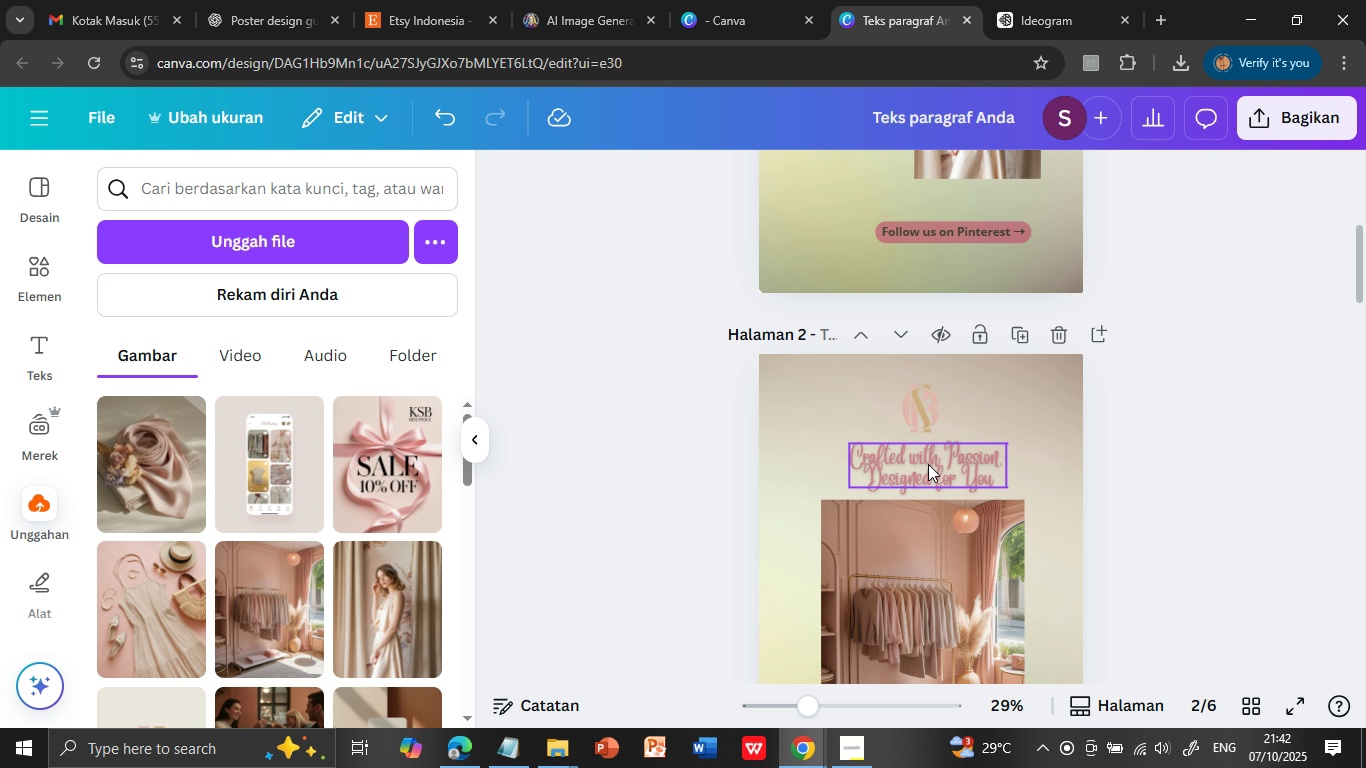 
double_click([928, 464])
 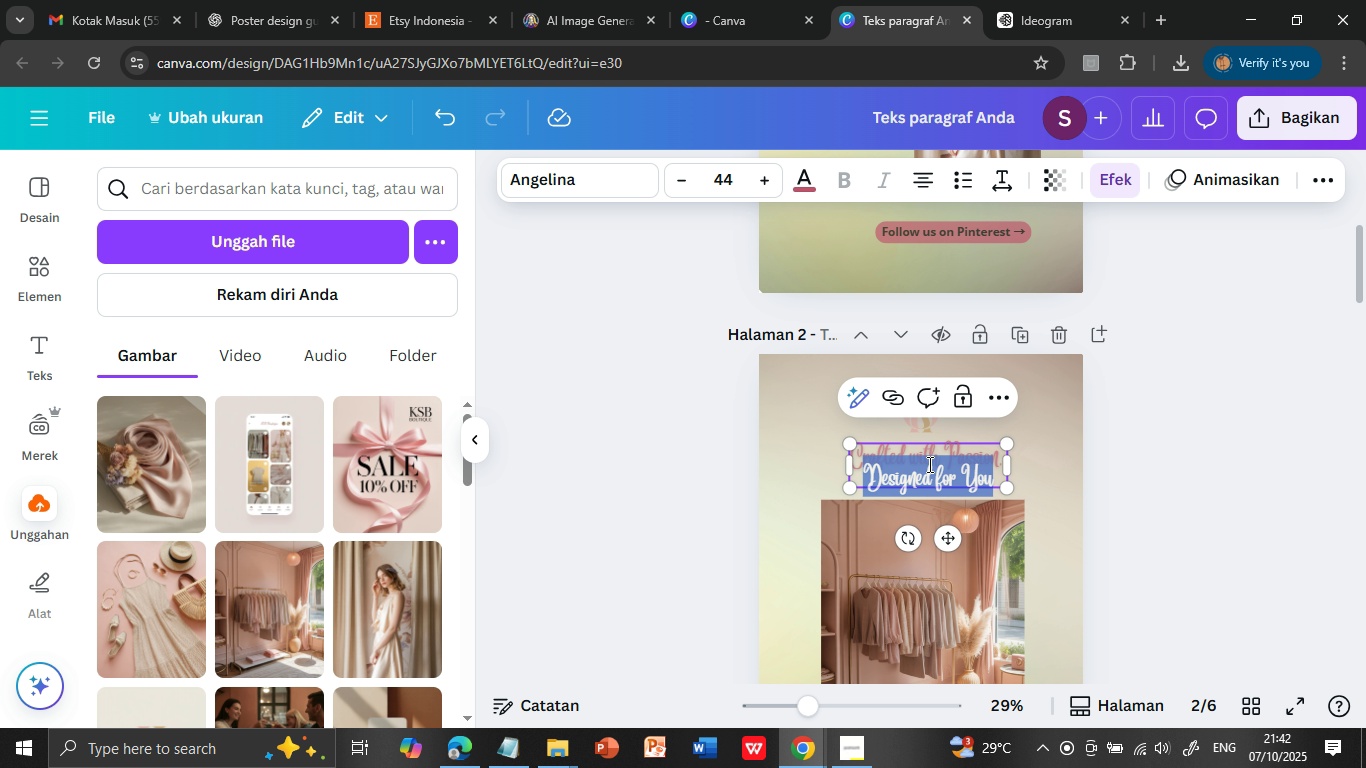 
triple_click([928, 464])
 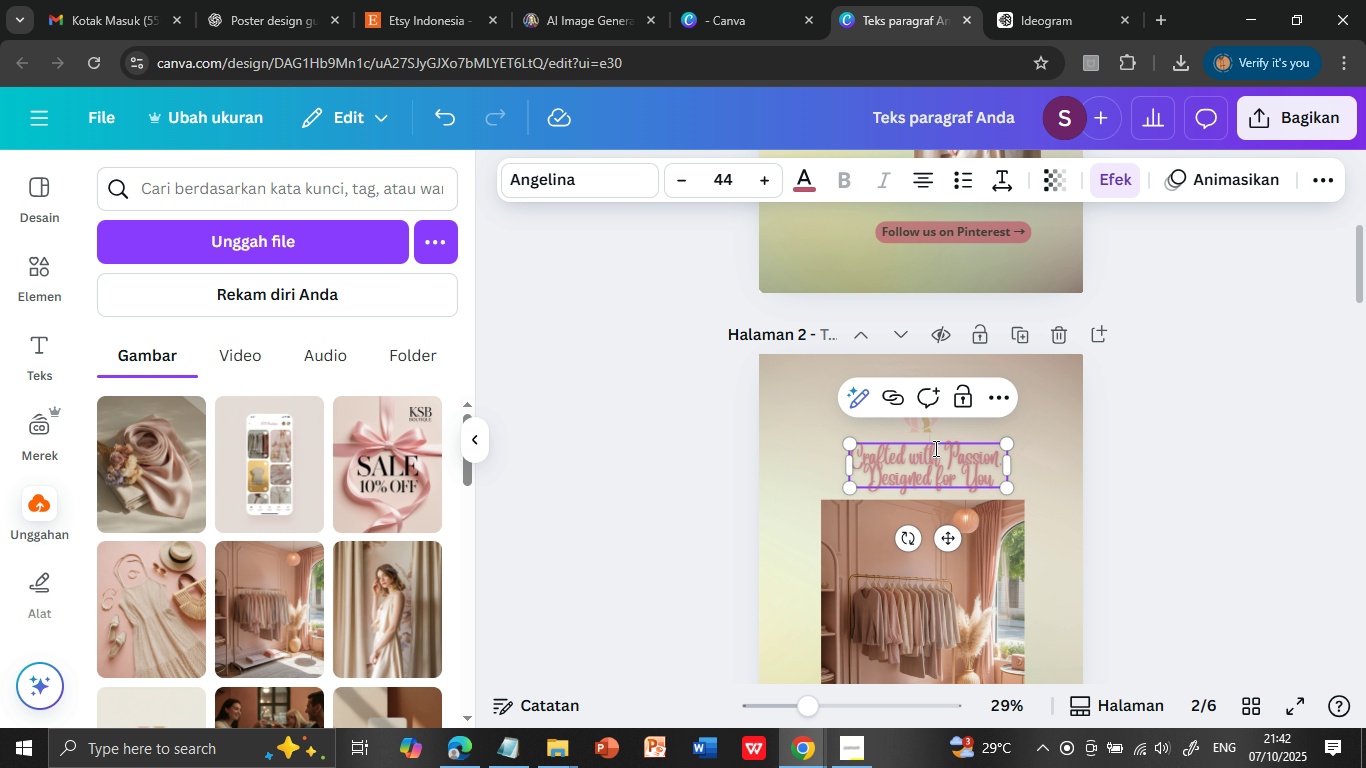 
double_click([934, 448])
 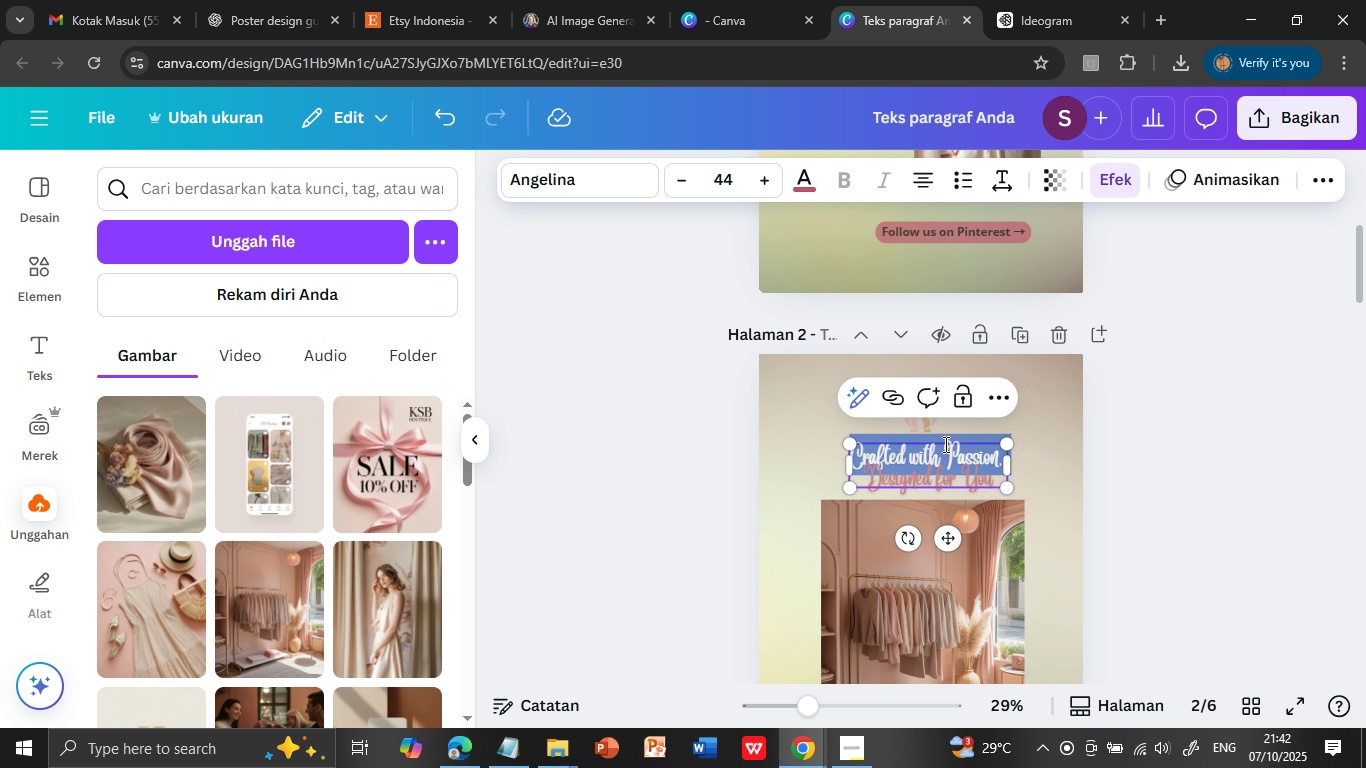 
triple_click([934, 448])